 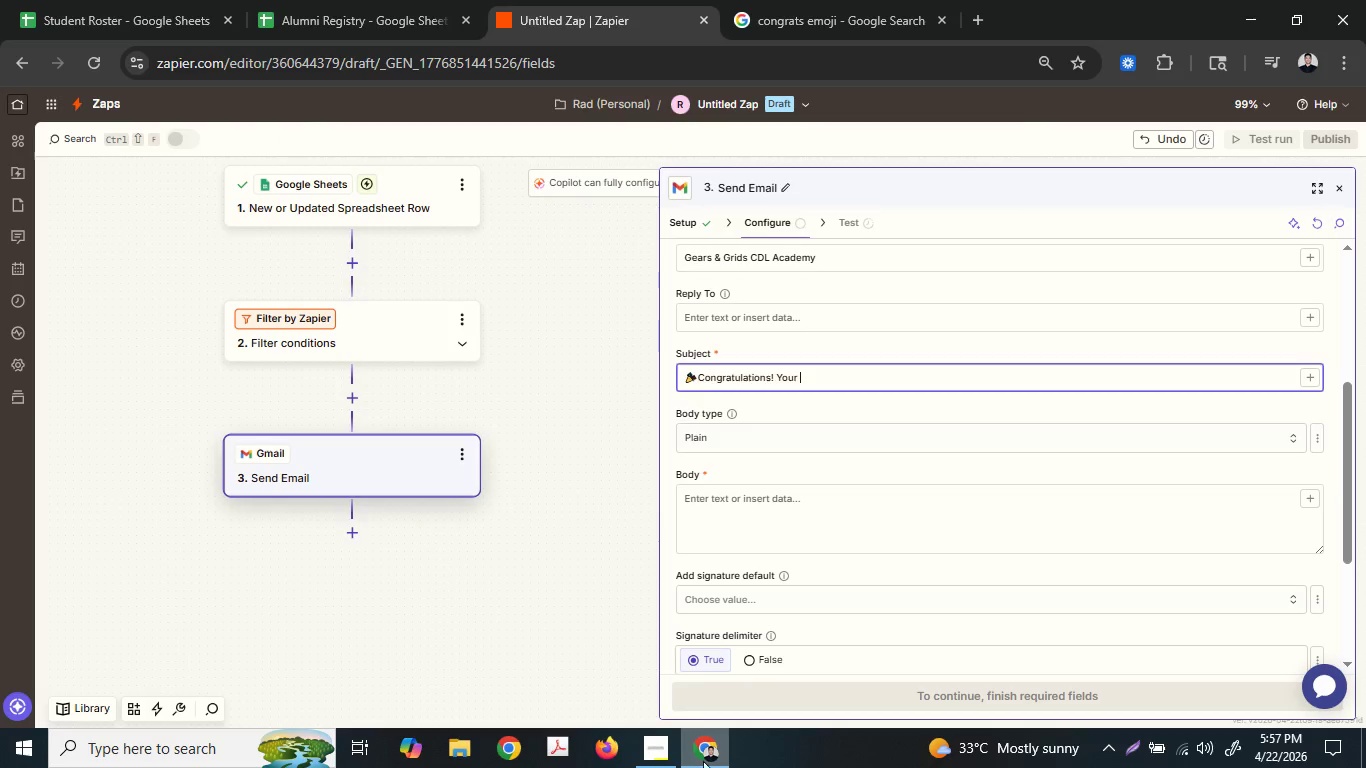 
type(CDL)
 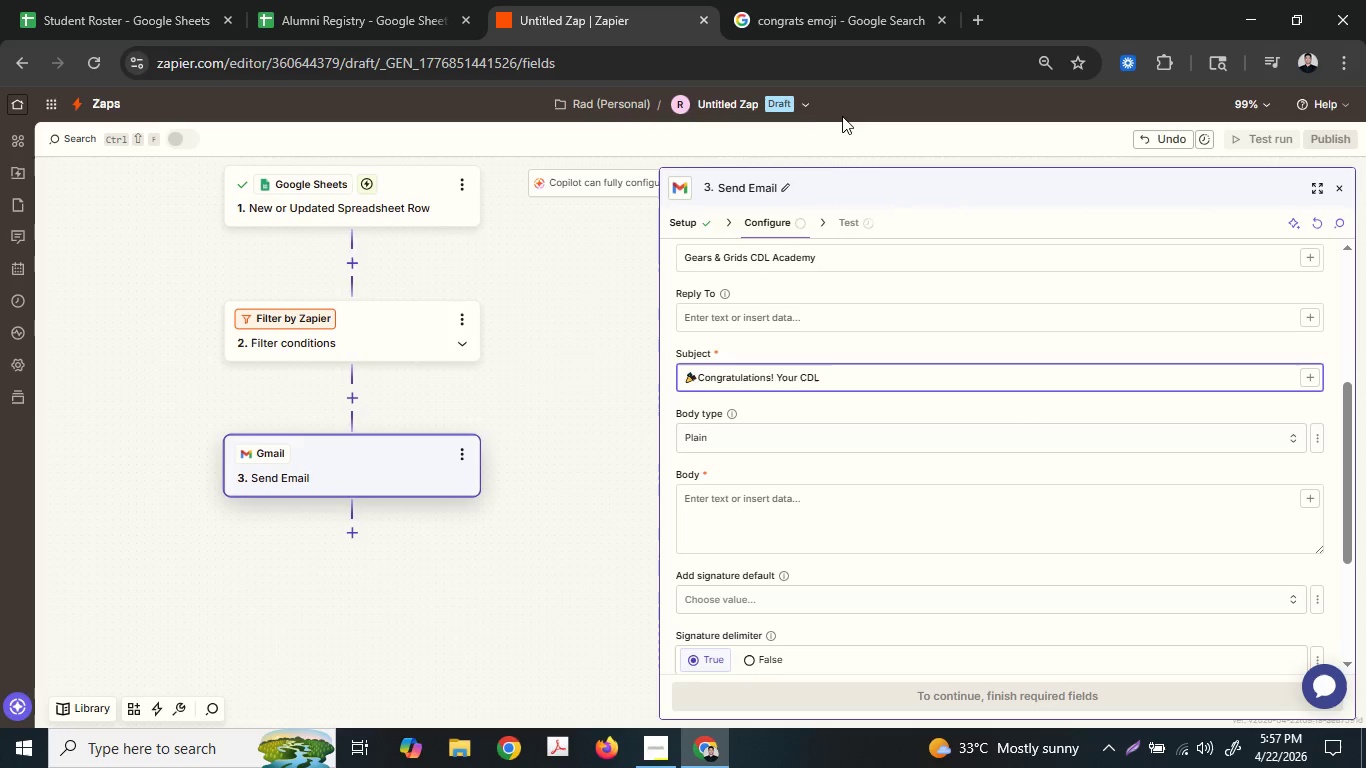 
type( Cetification)
key(Backspace)
type(rti)
 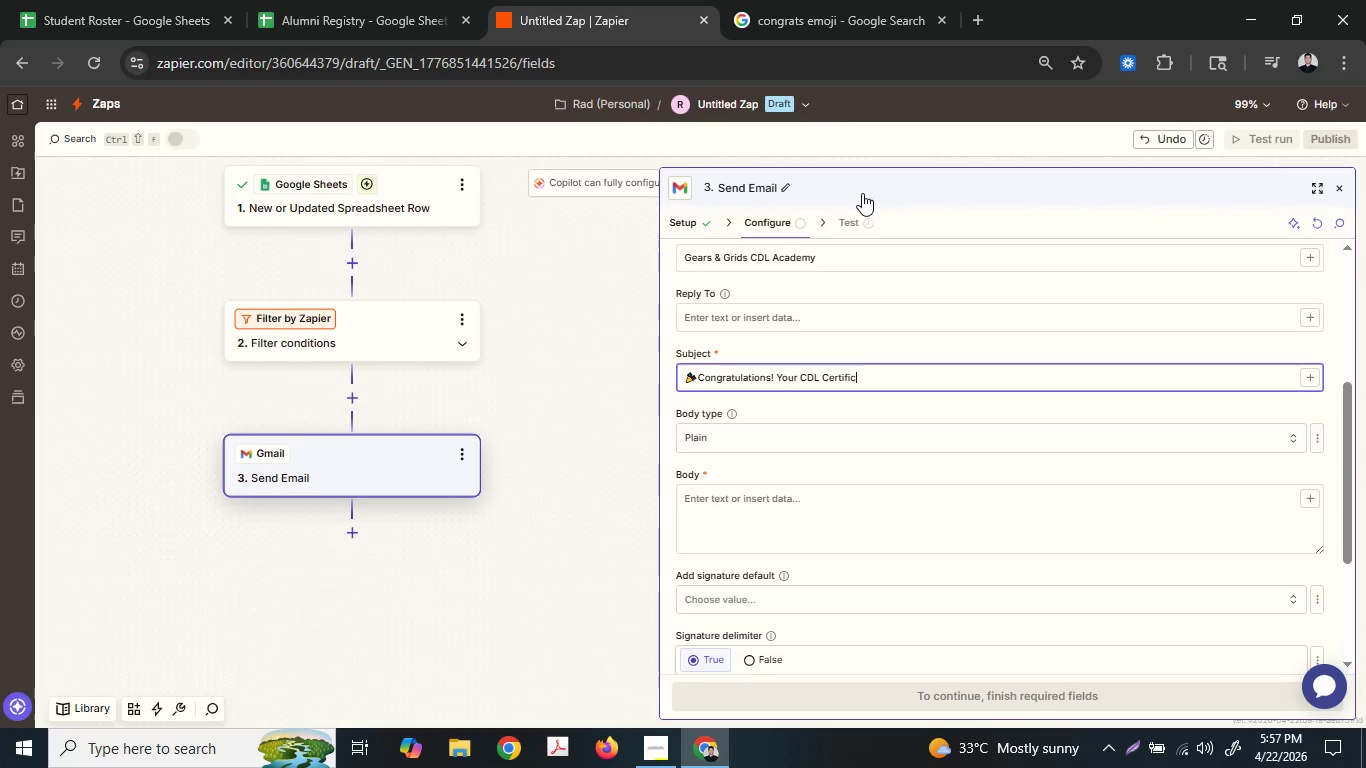 
type(fication Next STe)
key(Backspace)
key(Backspace)
type(te[s)
key(Backspace)
key(Backspace)
type(ps)
key(Tab)
key(Tab)
key(Tab)
key(Tab)
key(Tab)
type(Dear)
 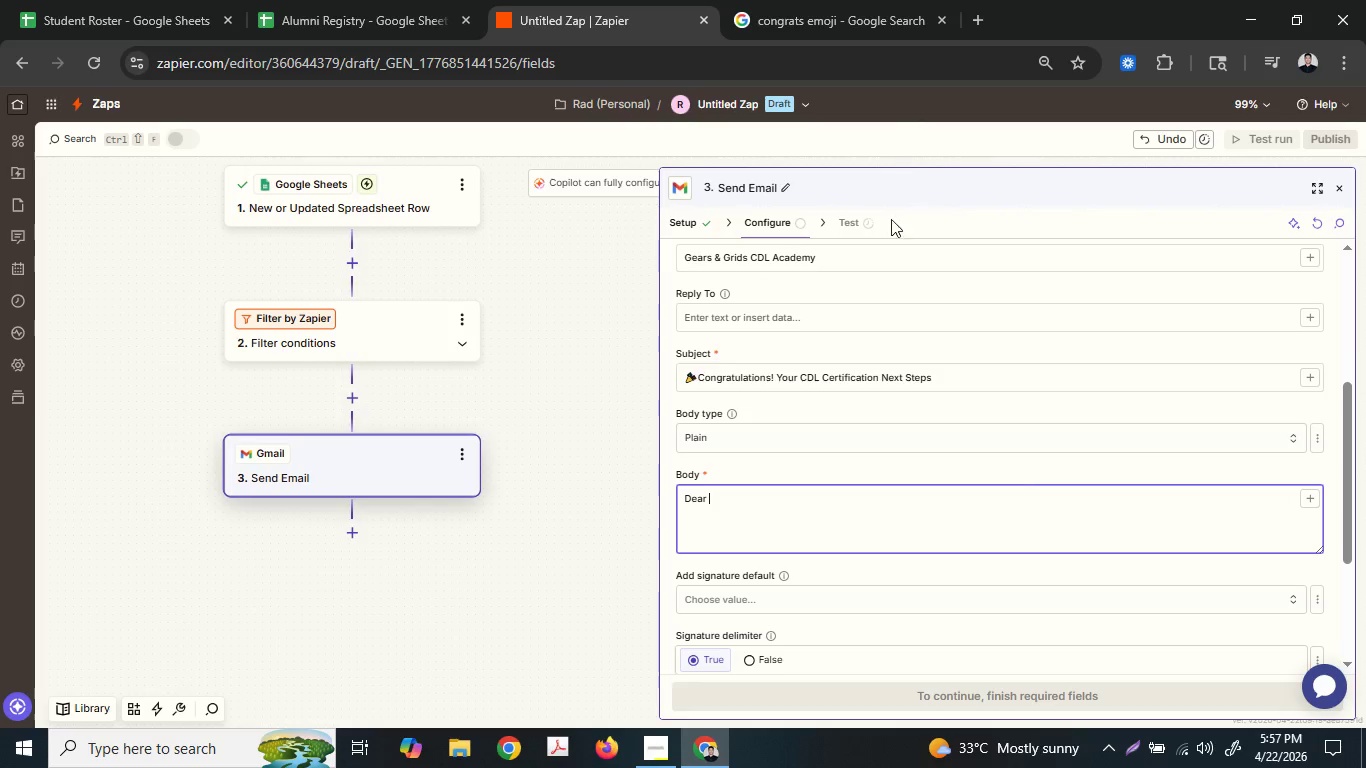 
 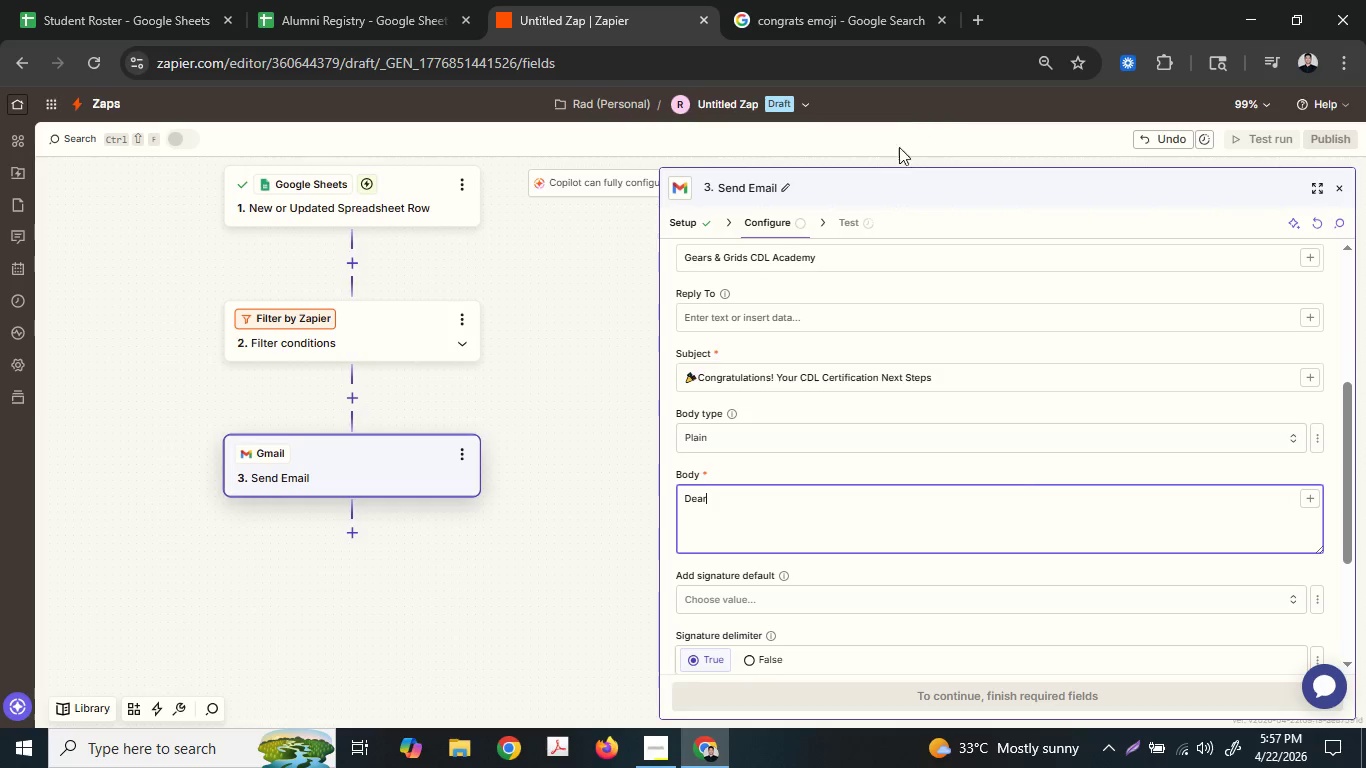 
key(Space)
 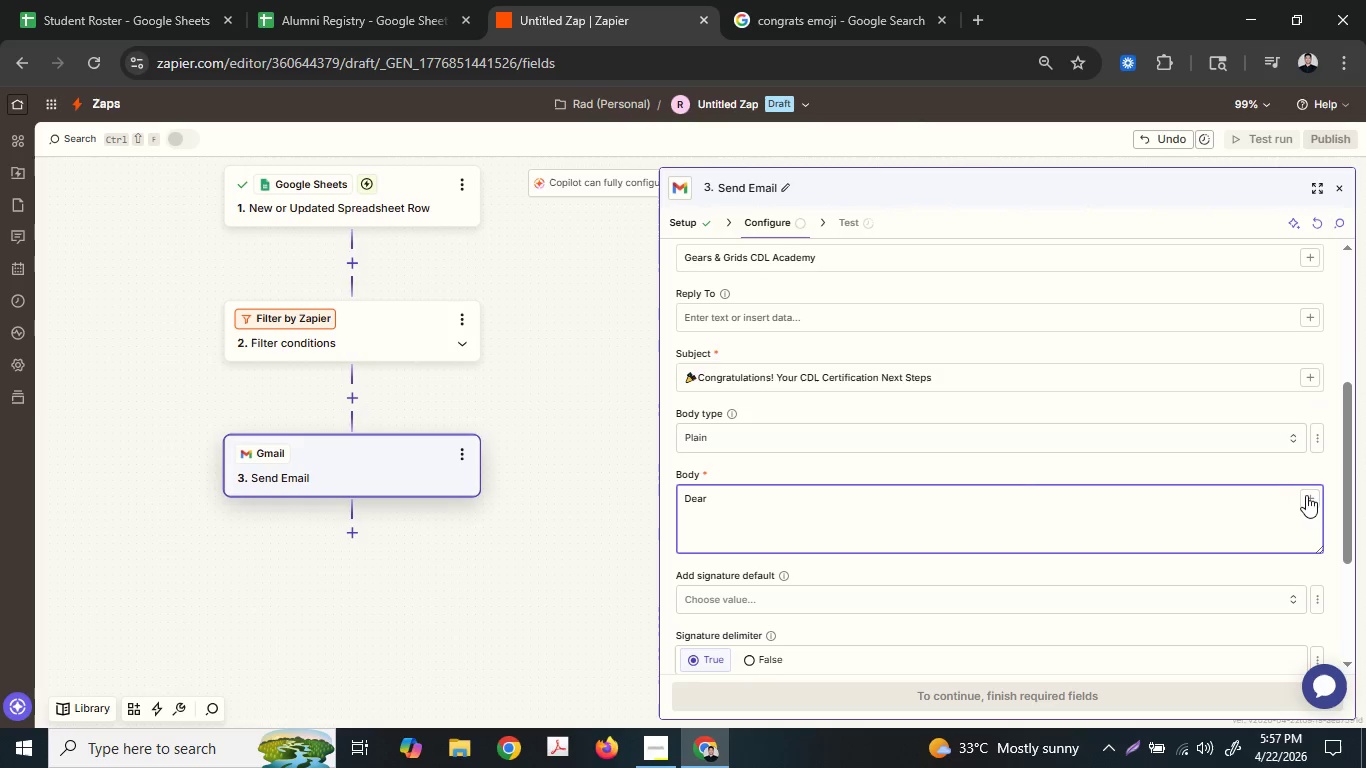 
left_click([1307, 496])
 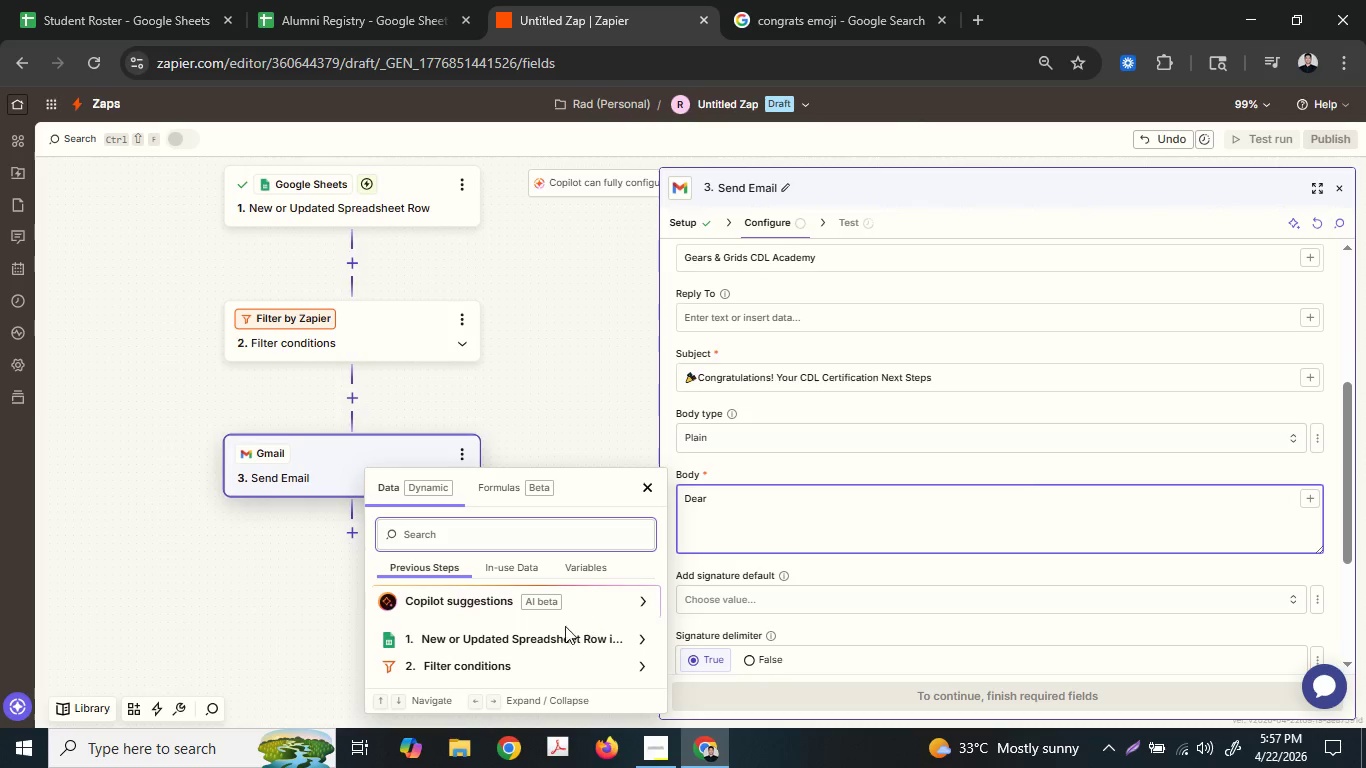 
left_click([529, 637])
 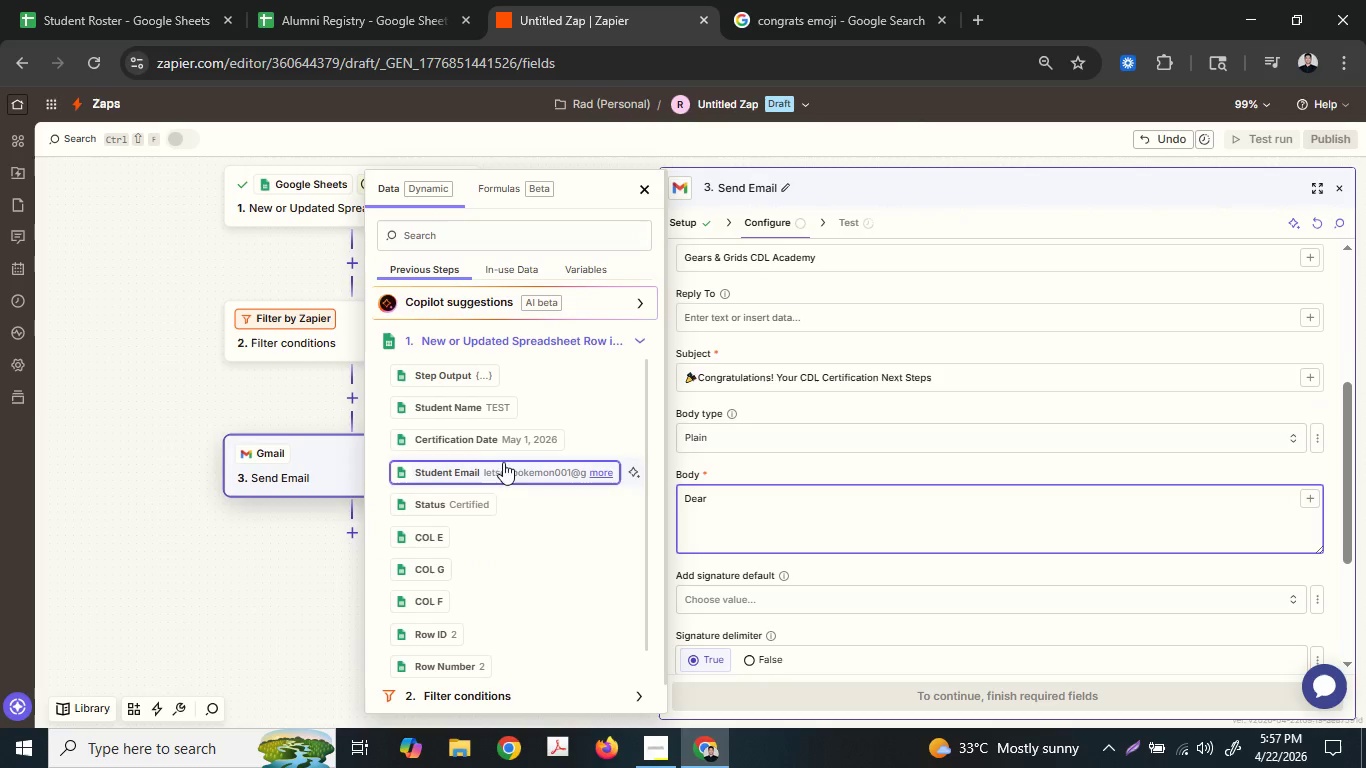 
left_click([484, 402])
 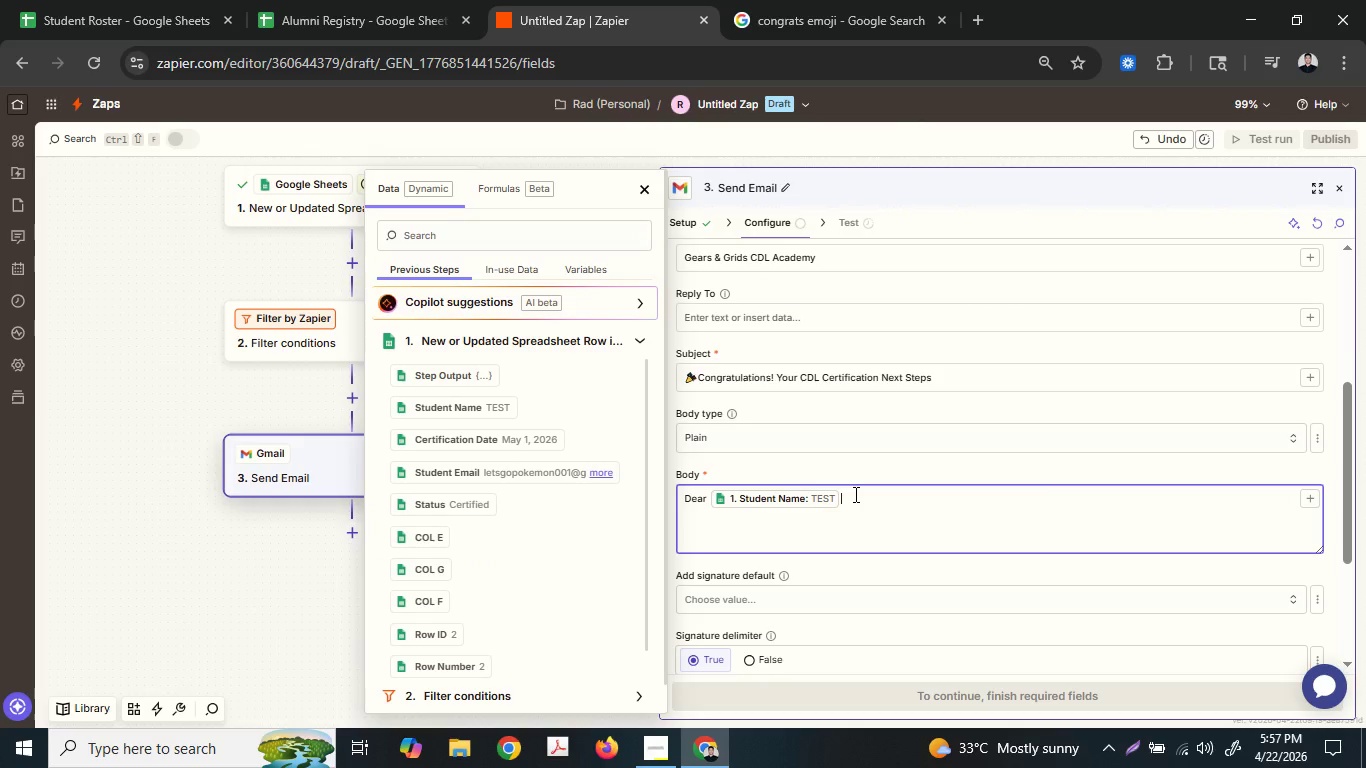 
key(Comma)
 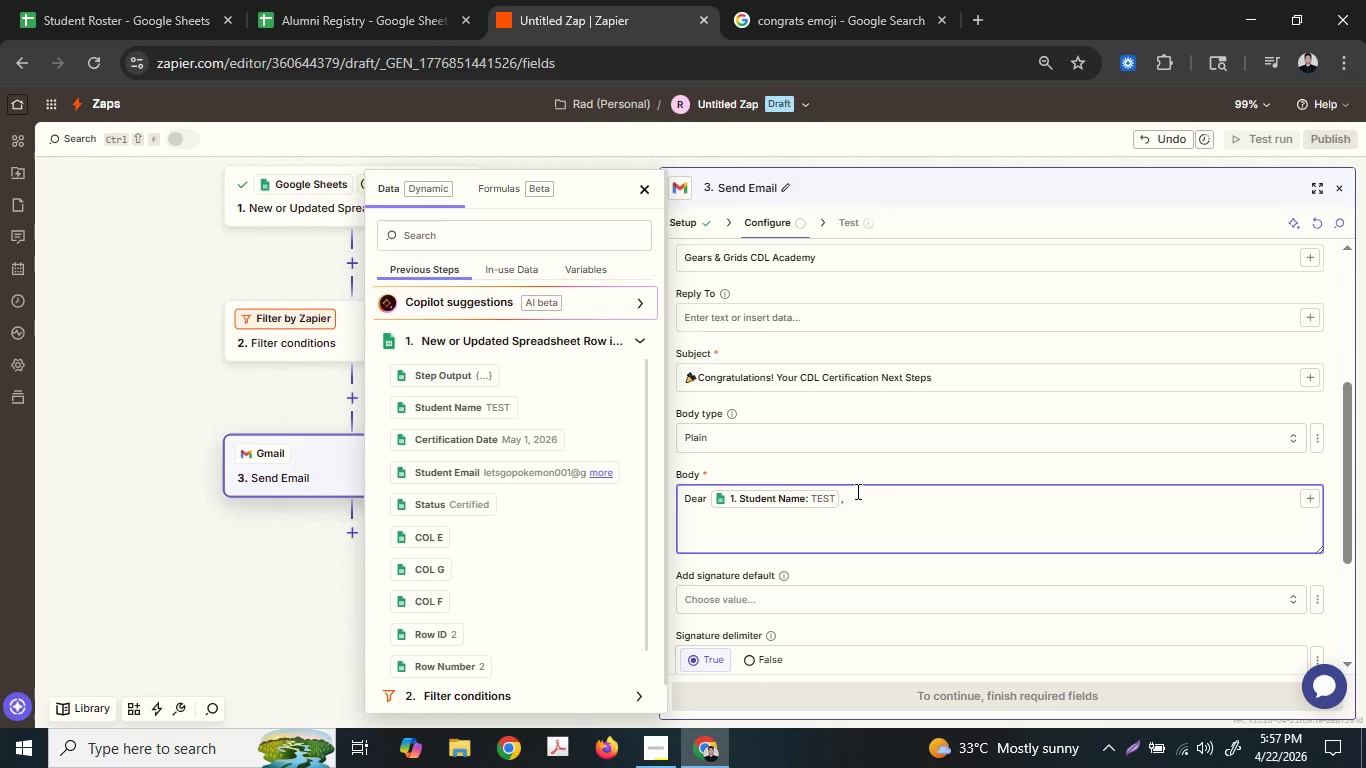 
key(Backspace)
 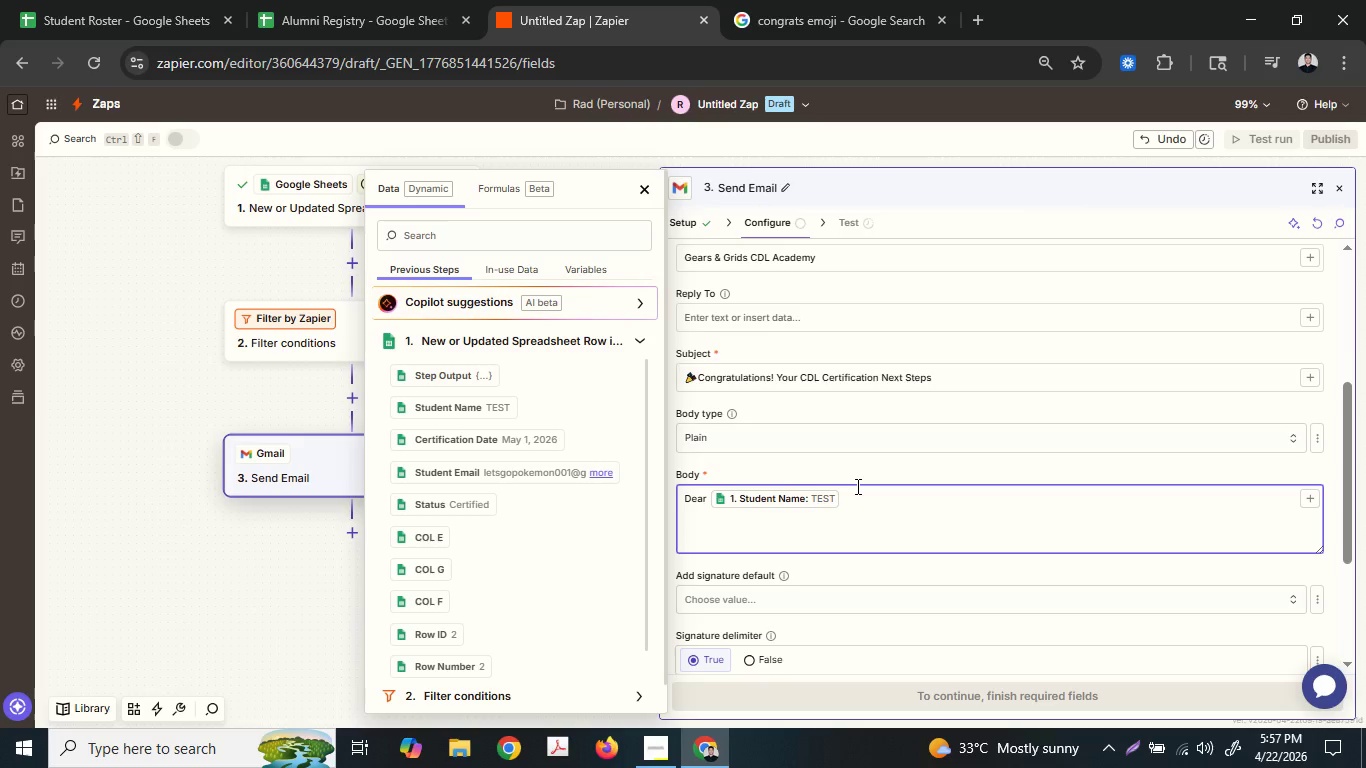 
key(Comma)
 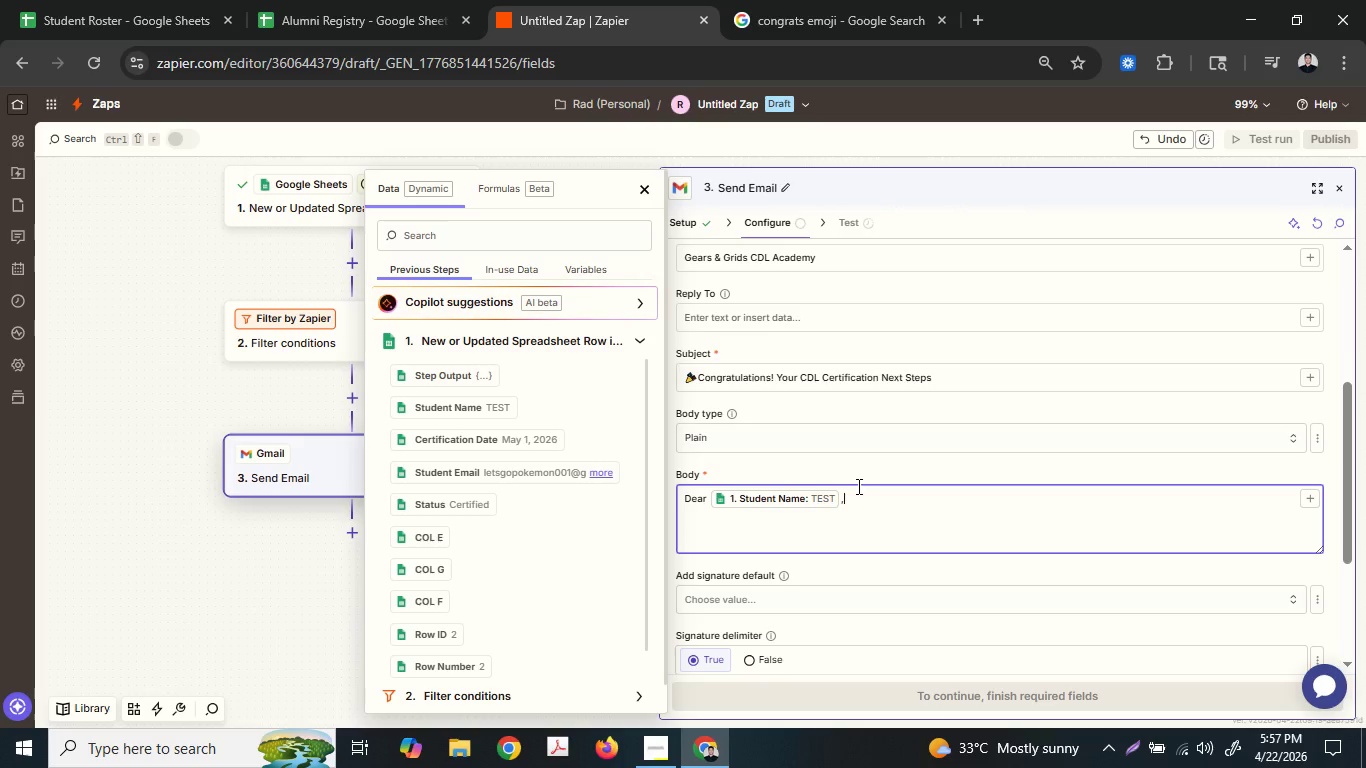 
key(Enter)
 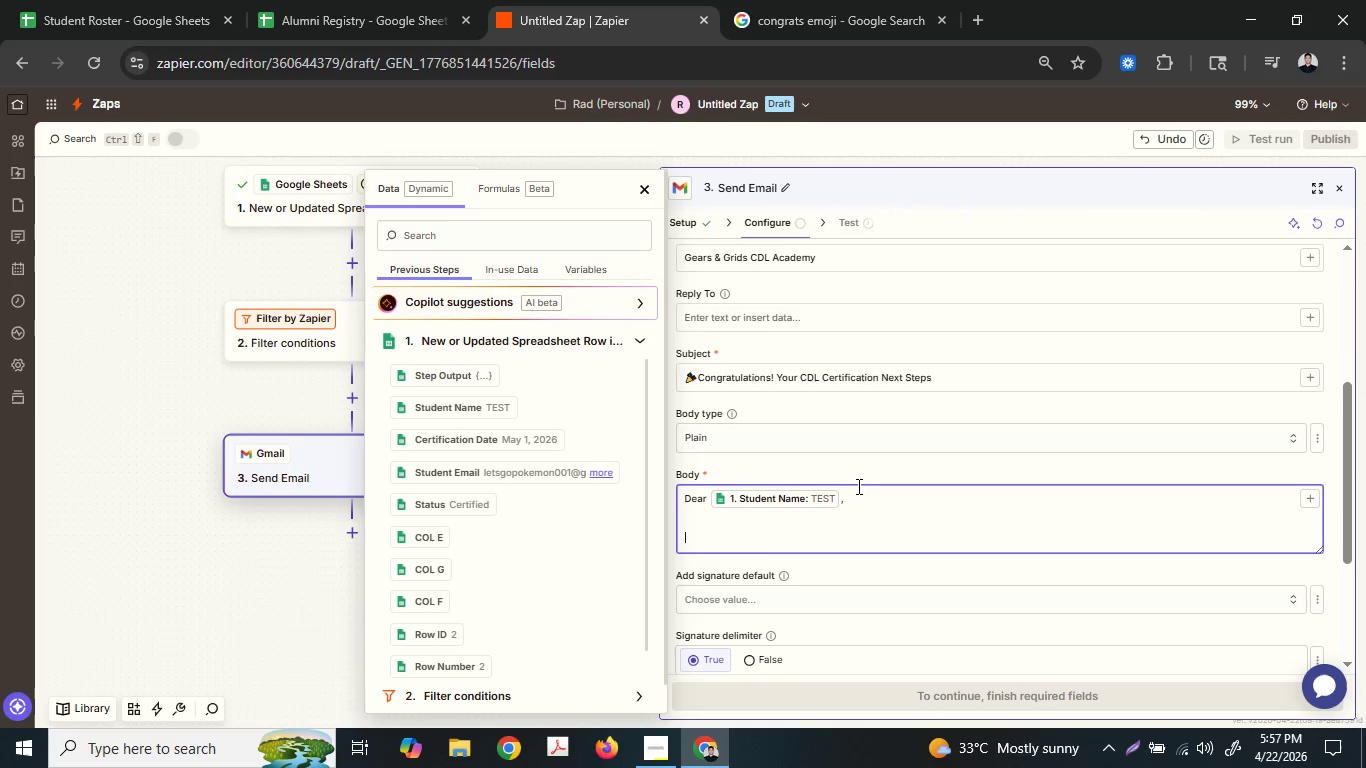 
key(Enter)
 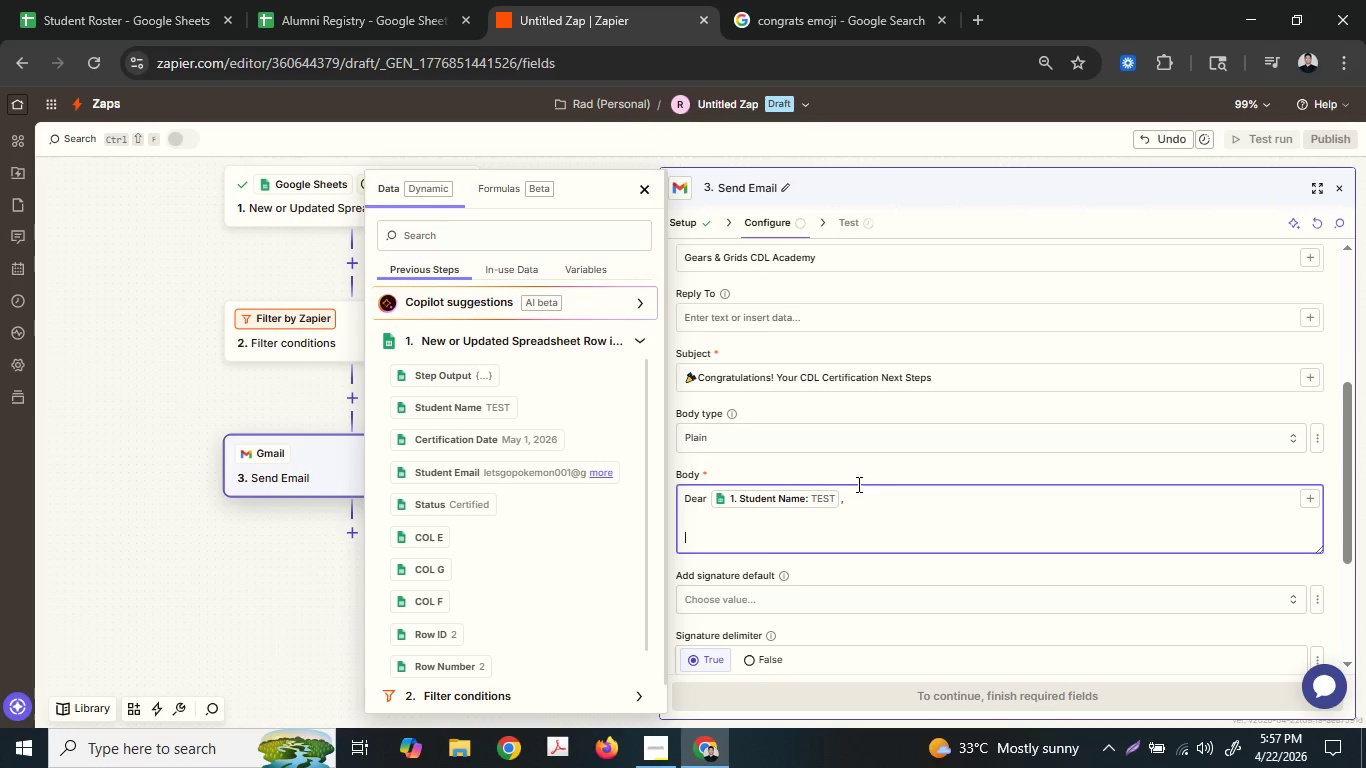 
type(Congra)
 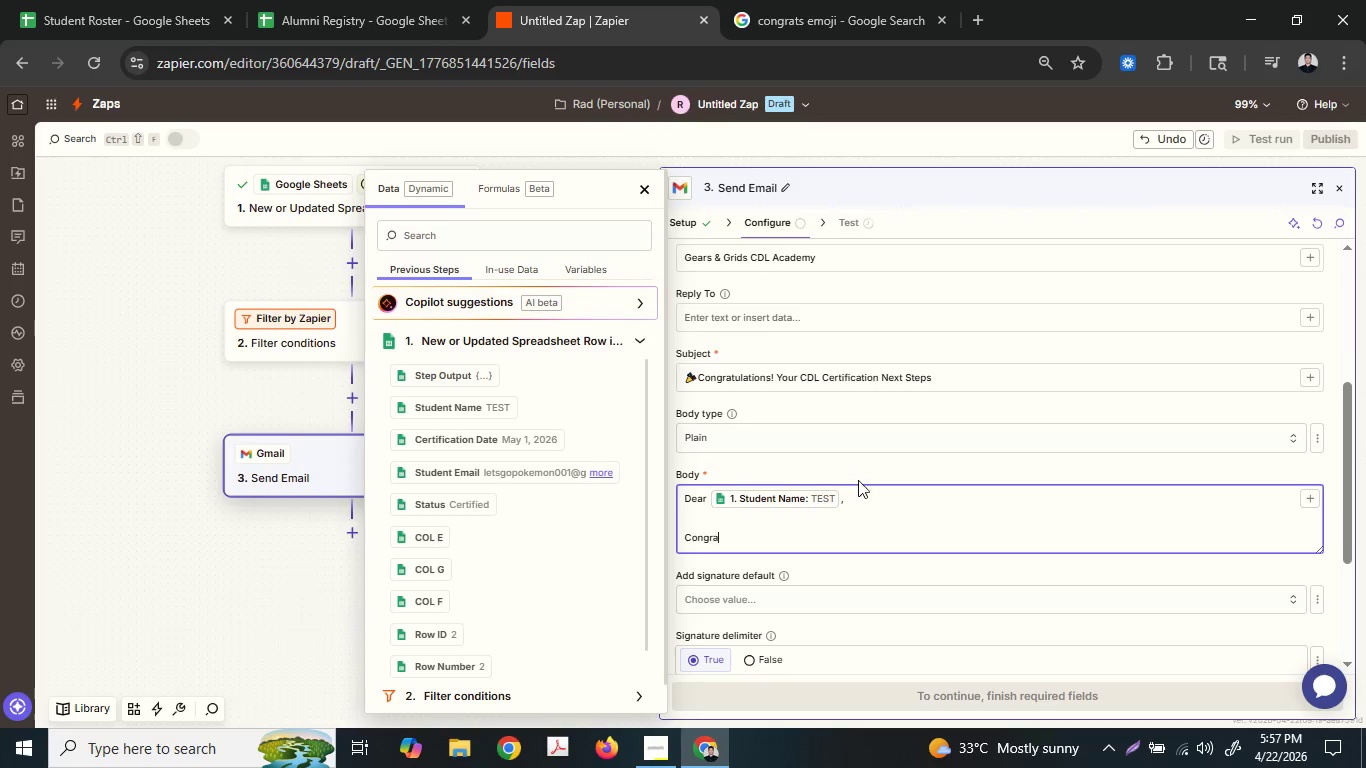 
type(tulations)
 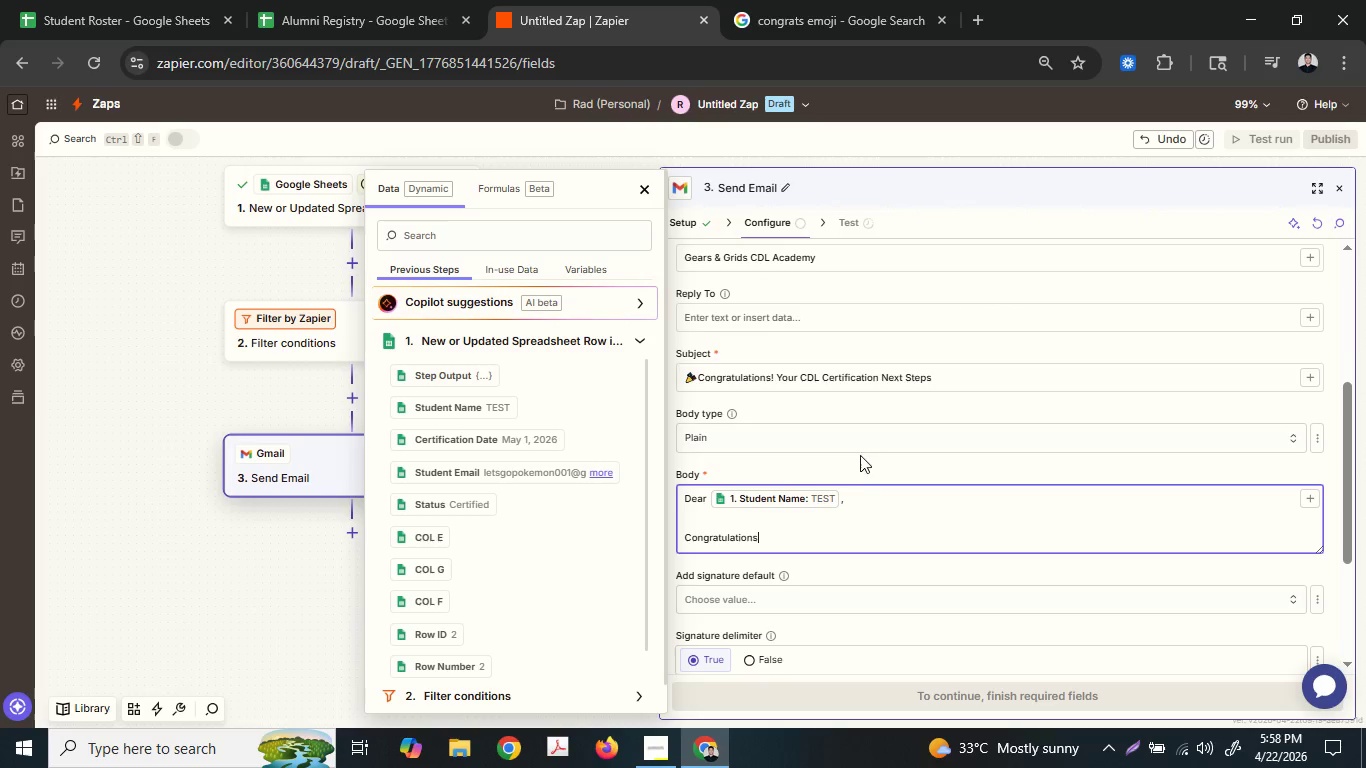 
type( on officiall)
 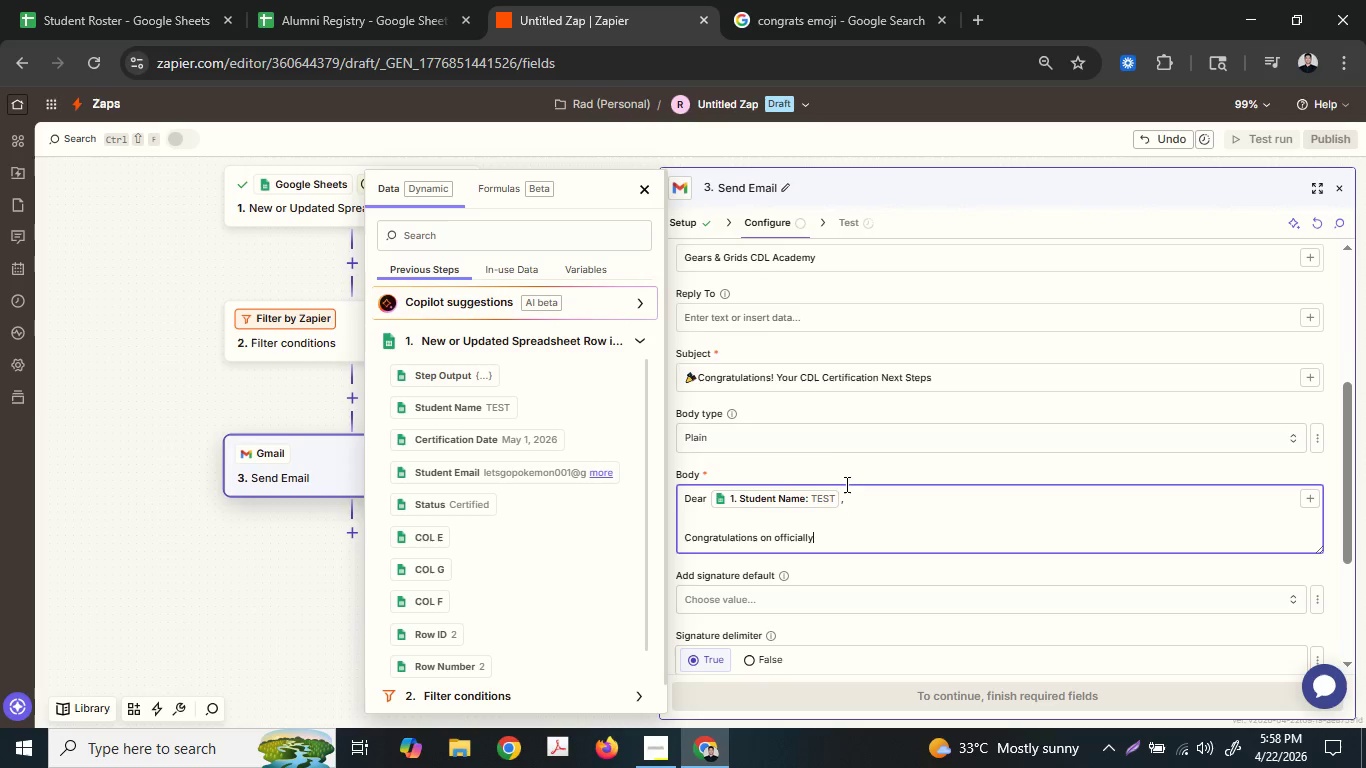 
type(y becoming a ce)
 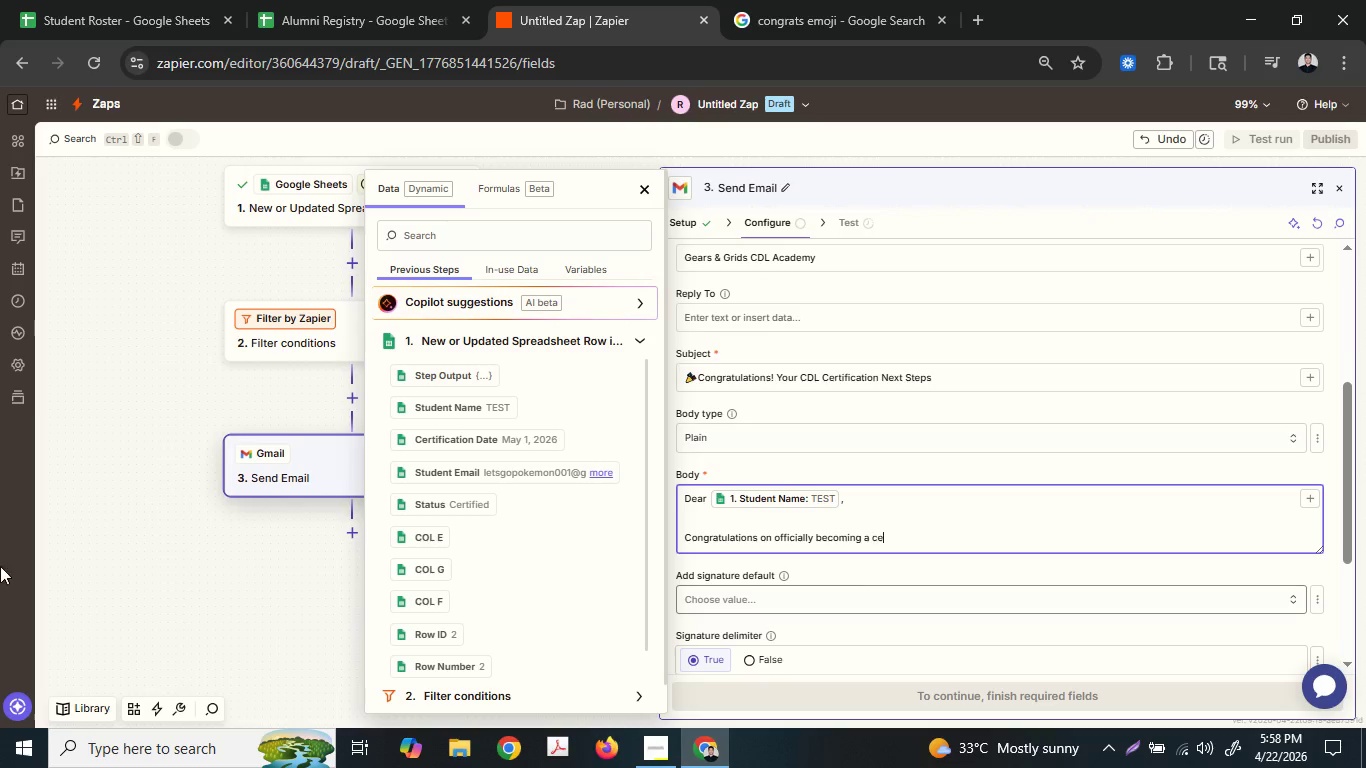 
type(rtified )
 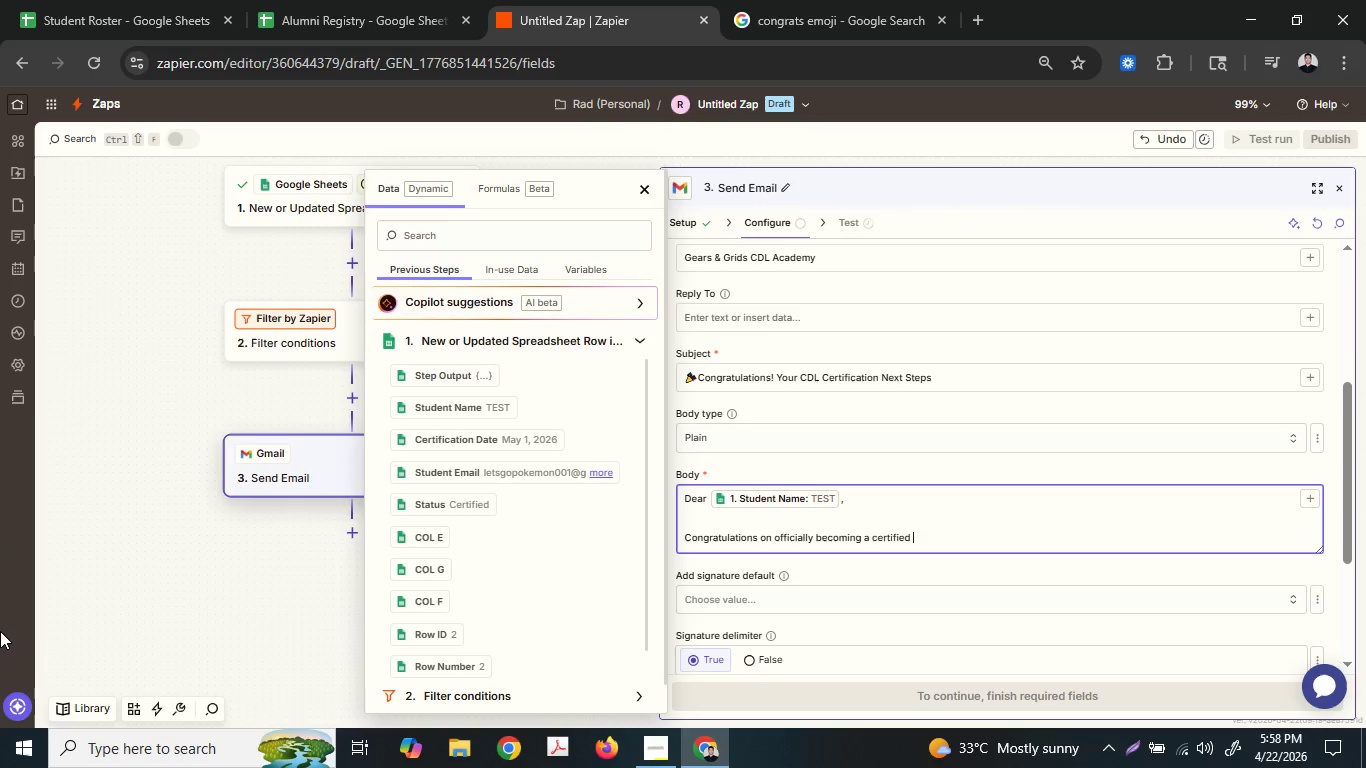 
type(driver throig)
key(Backspace)
key(Backspace)
key(Backspace)
type(ugh)
 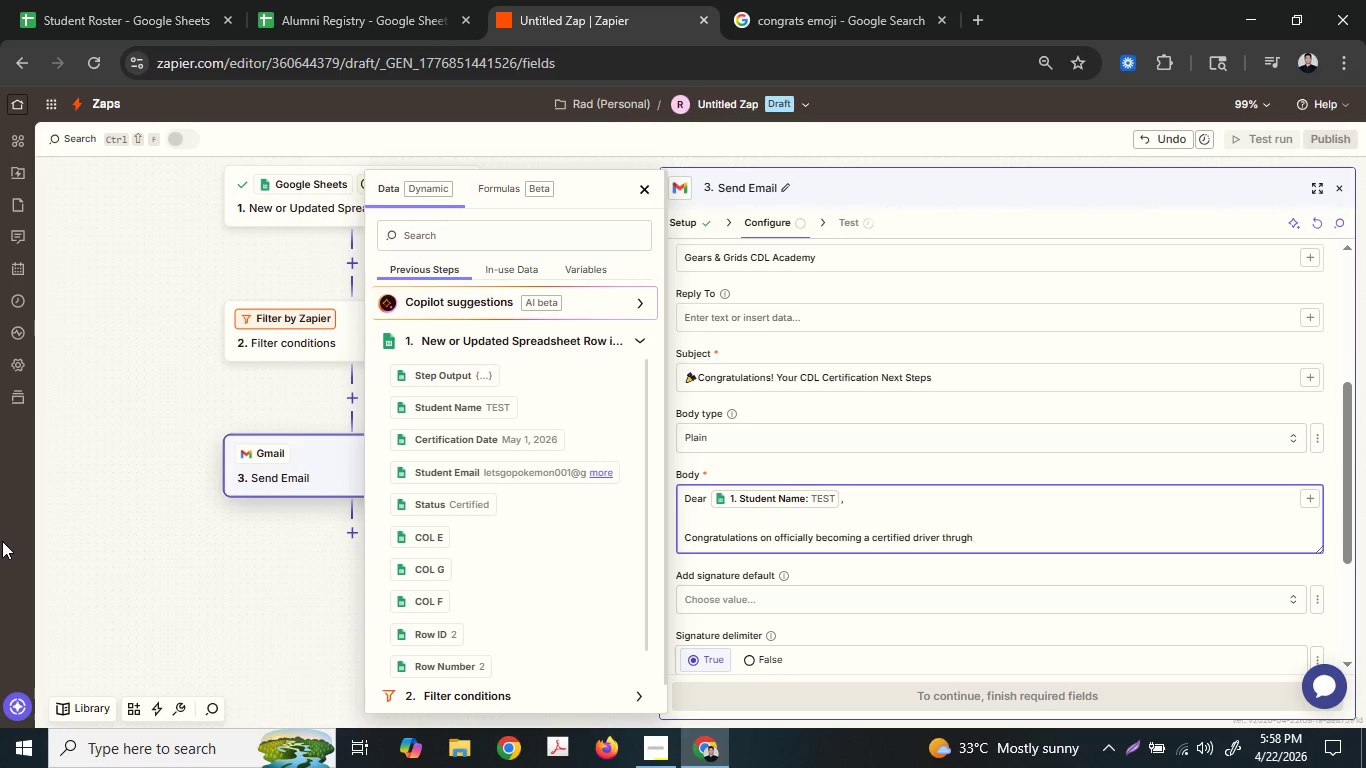 
key(Unknown)
 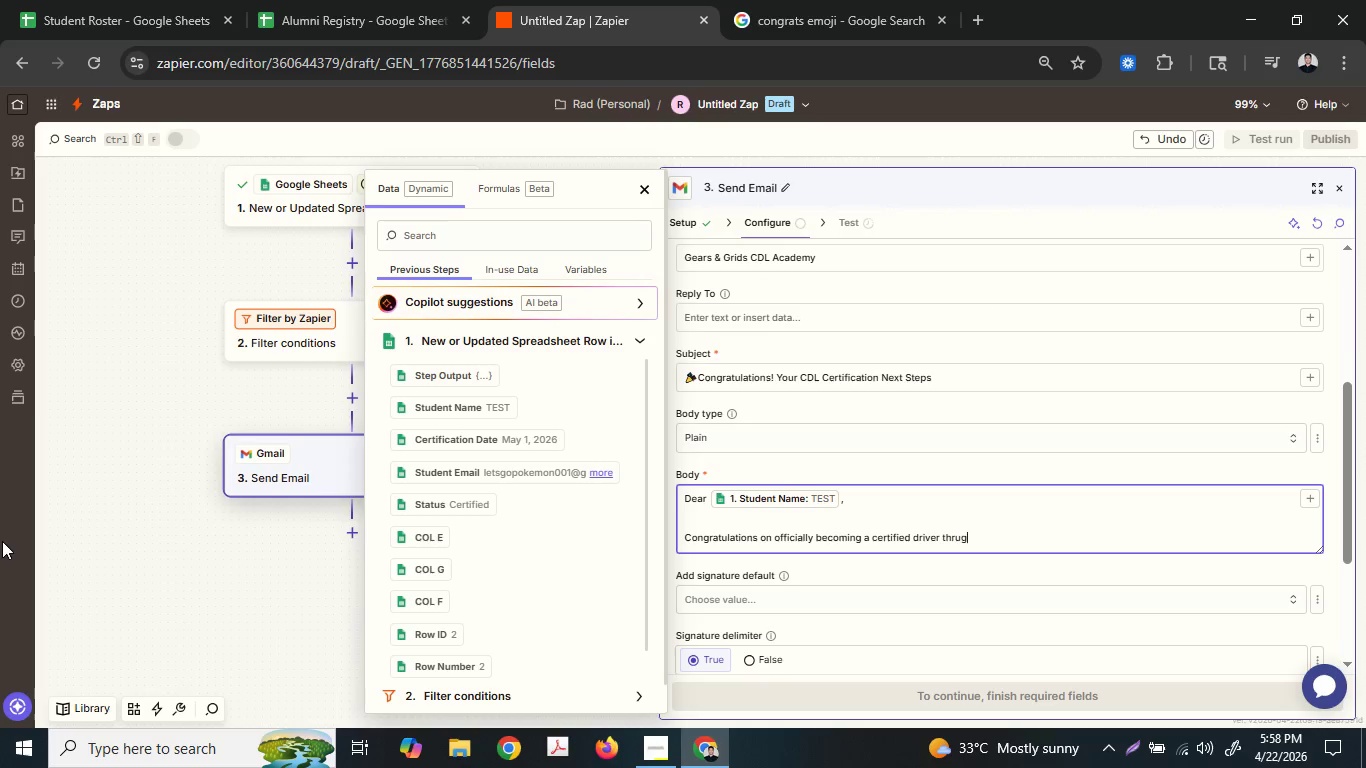 
key(Backspace)
key(Backspace)
key(Backspace)
type(ough)
 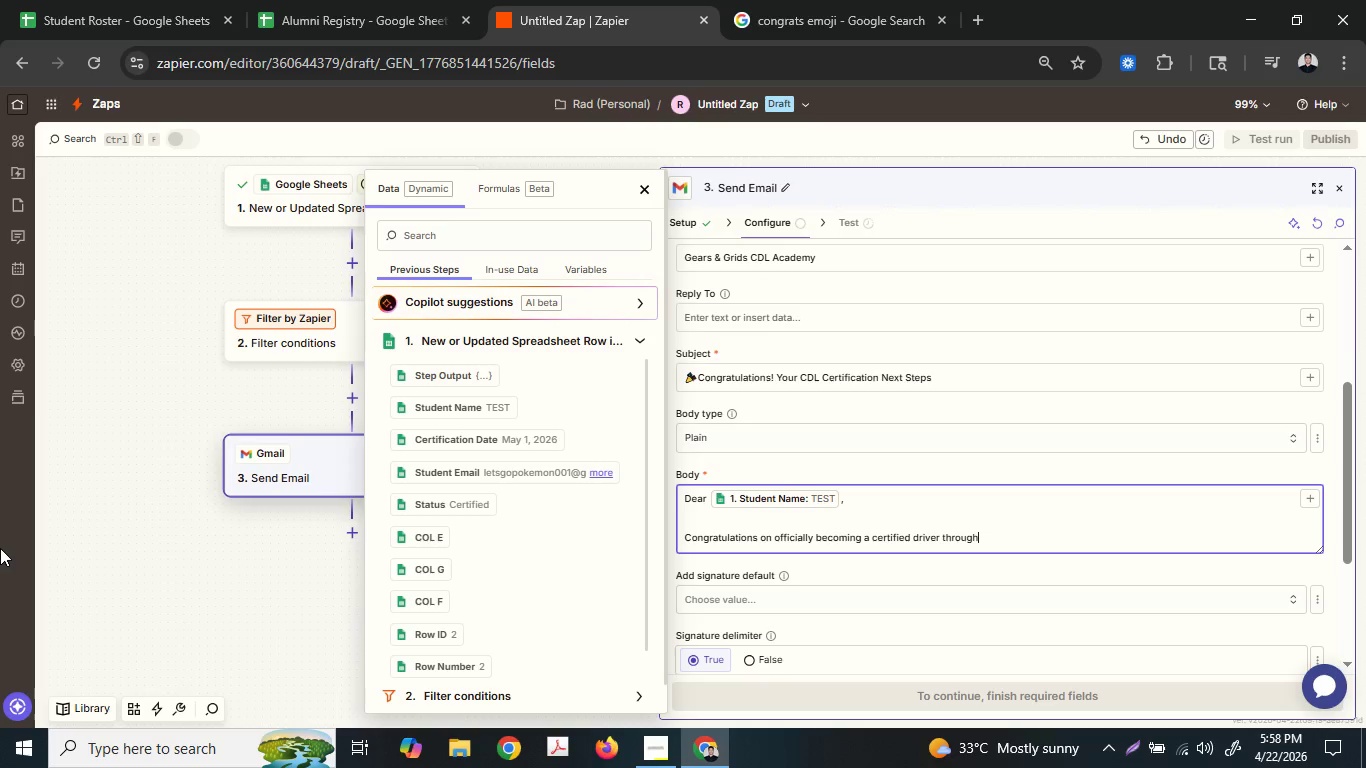 
key(Space)
 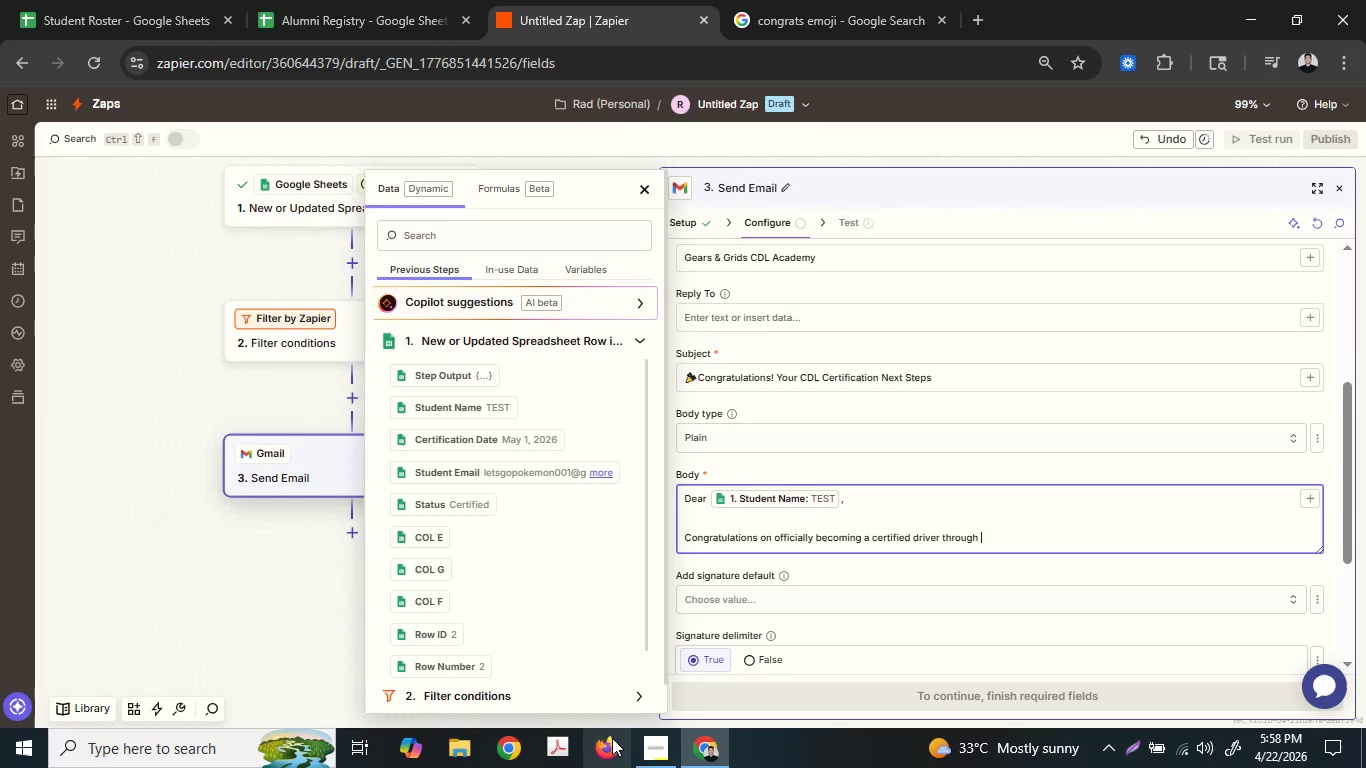 
left_click([647, 745])